 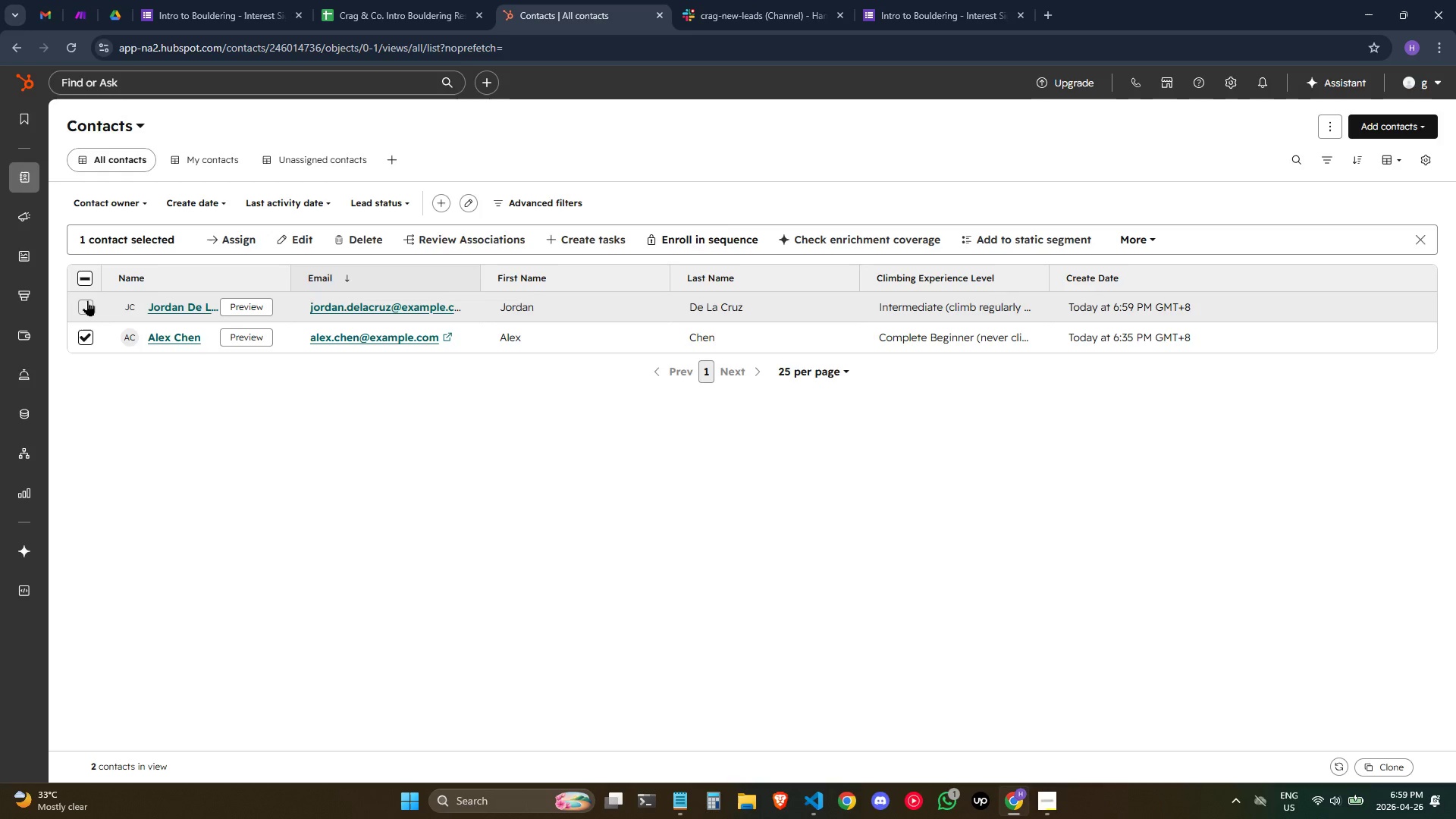 
double_click([196, 439])
 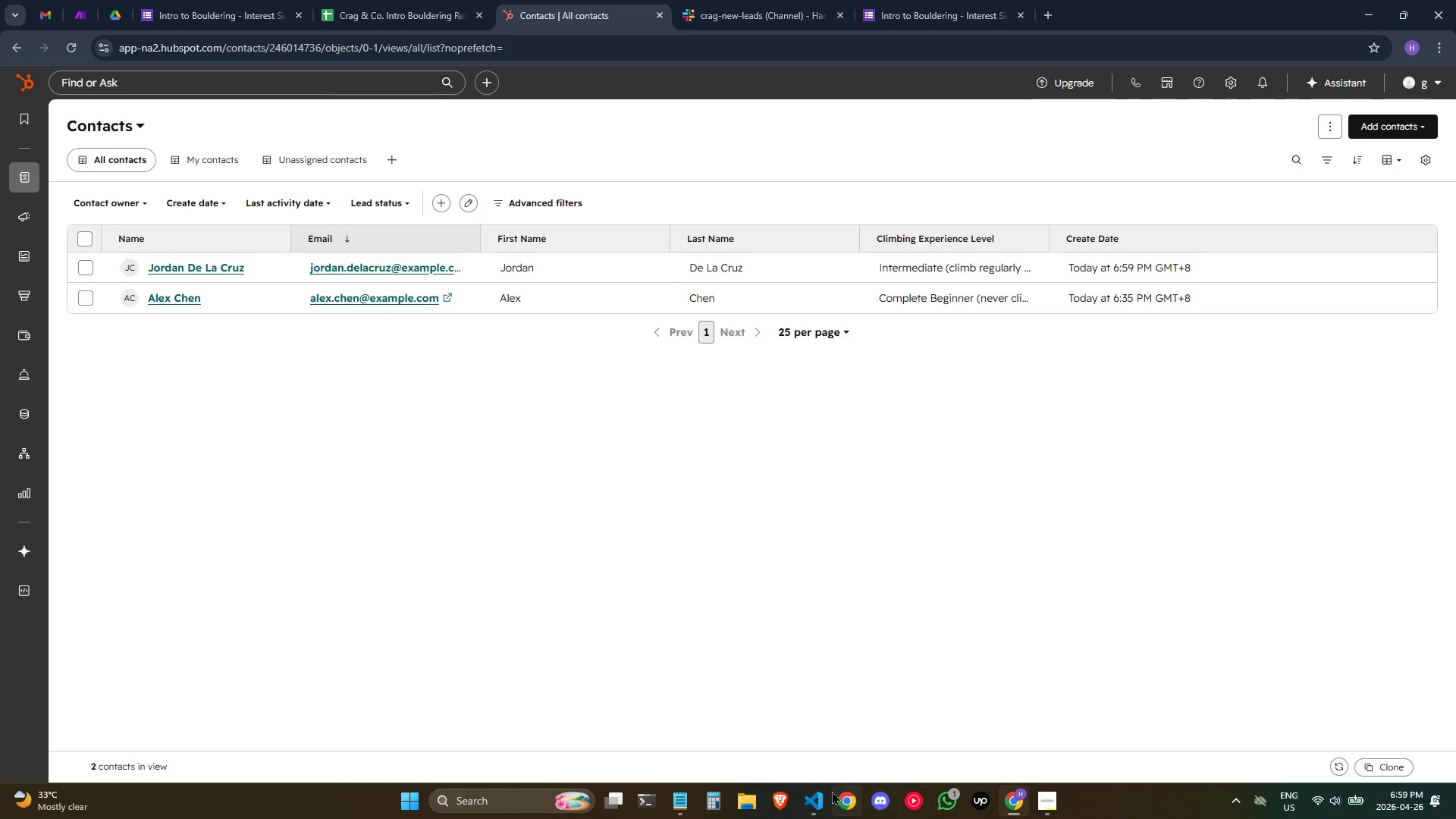 
key(Meta+Shift+S)
 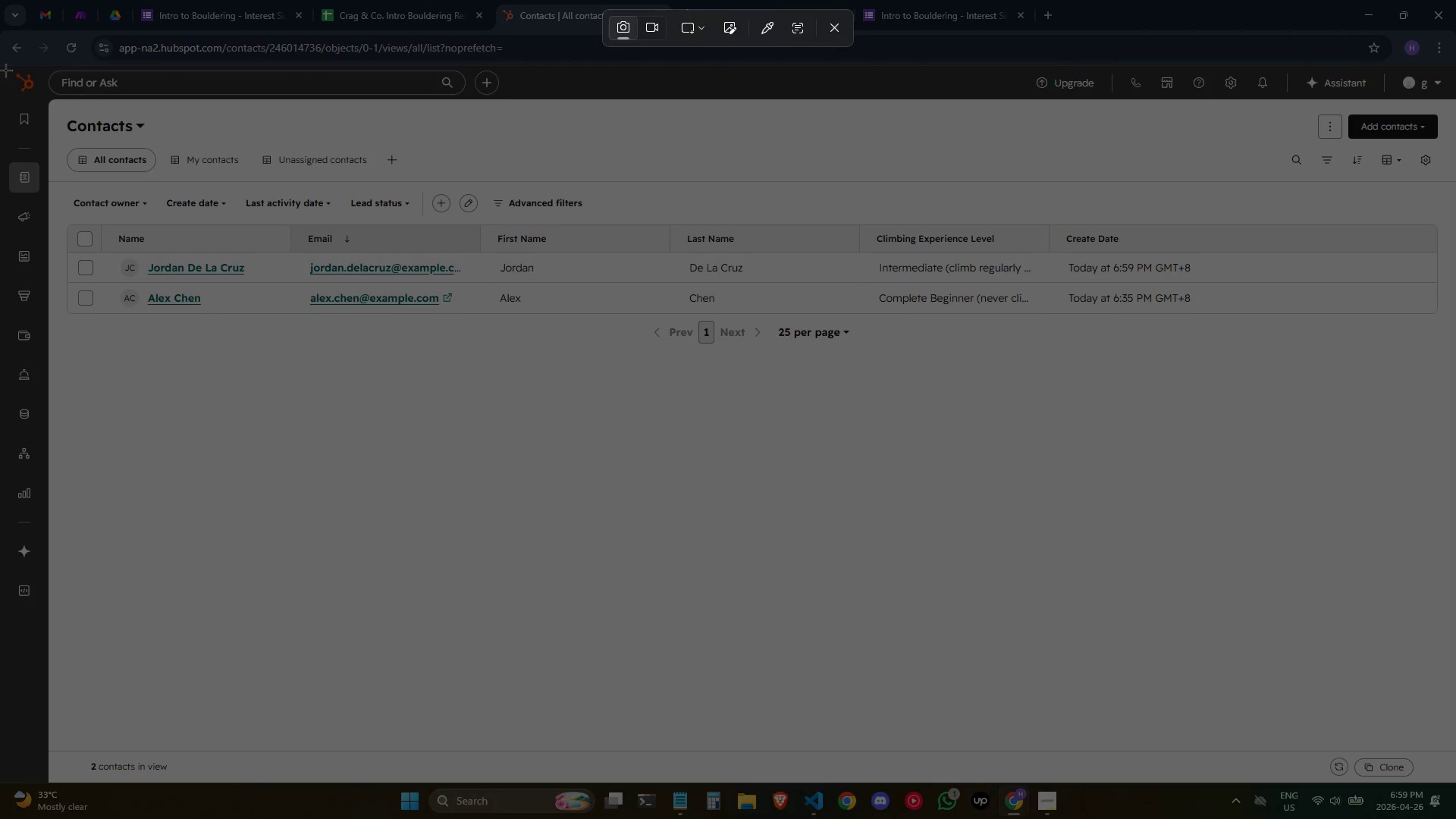 
left_click_drag(start_coordinate=[5, 68], to_coordinate=[1455, 777])
 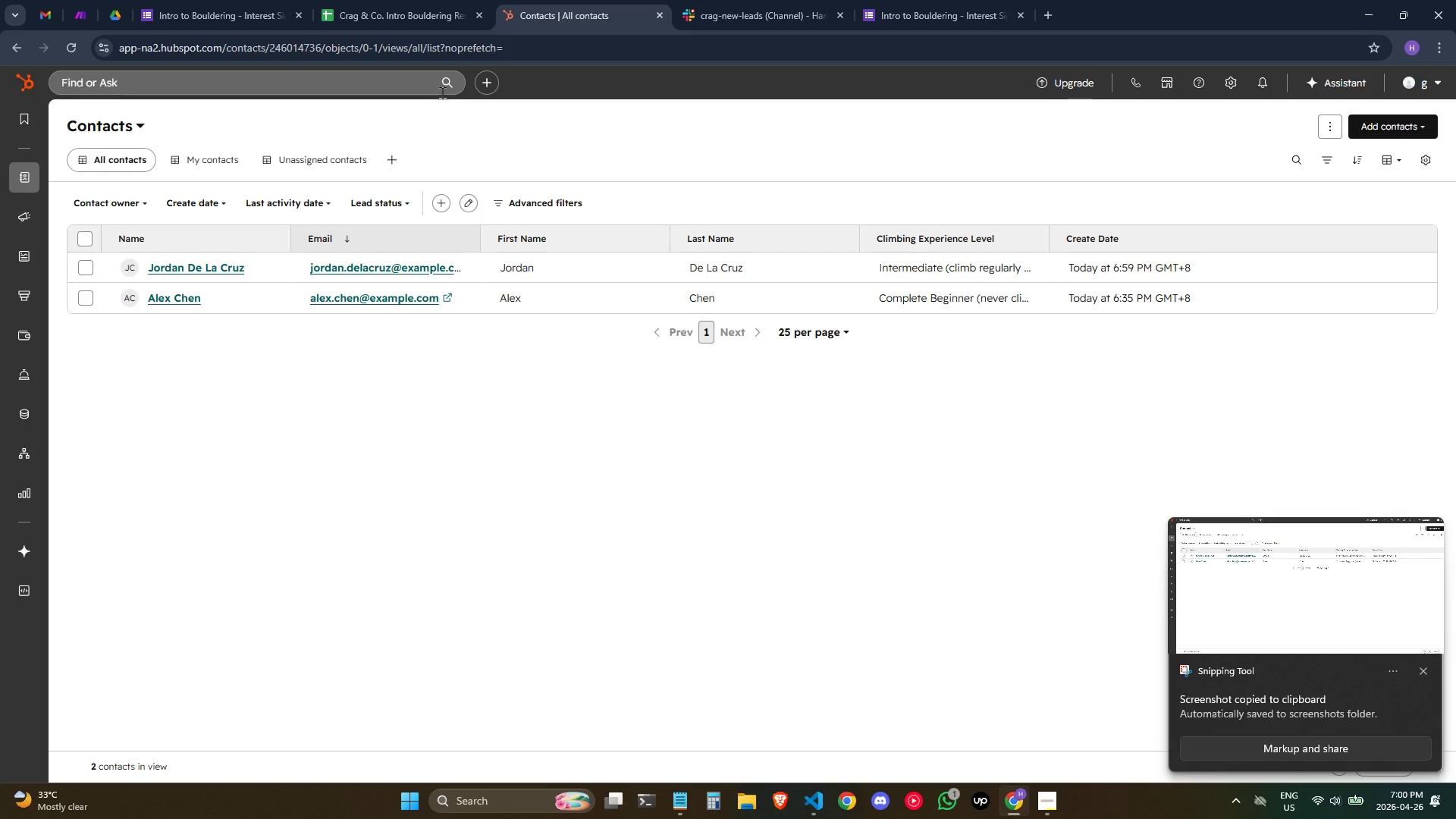 
key(Meta+Tab)
 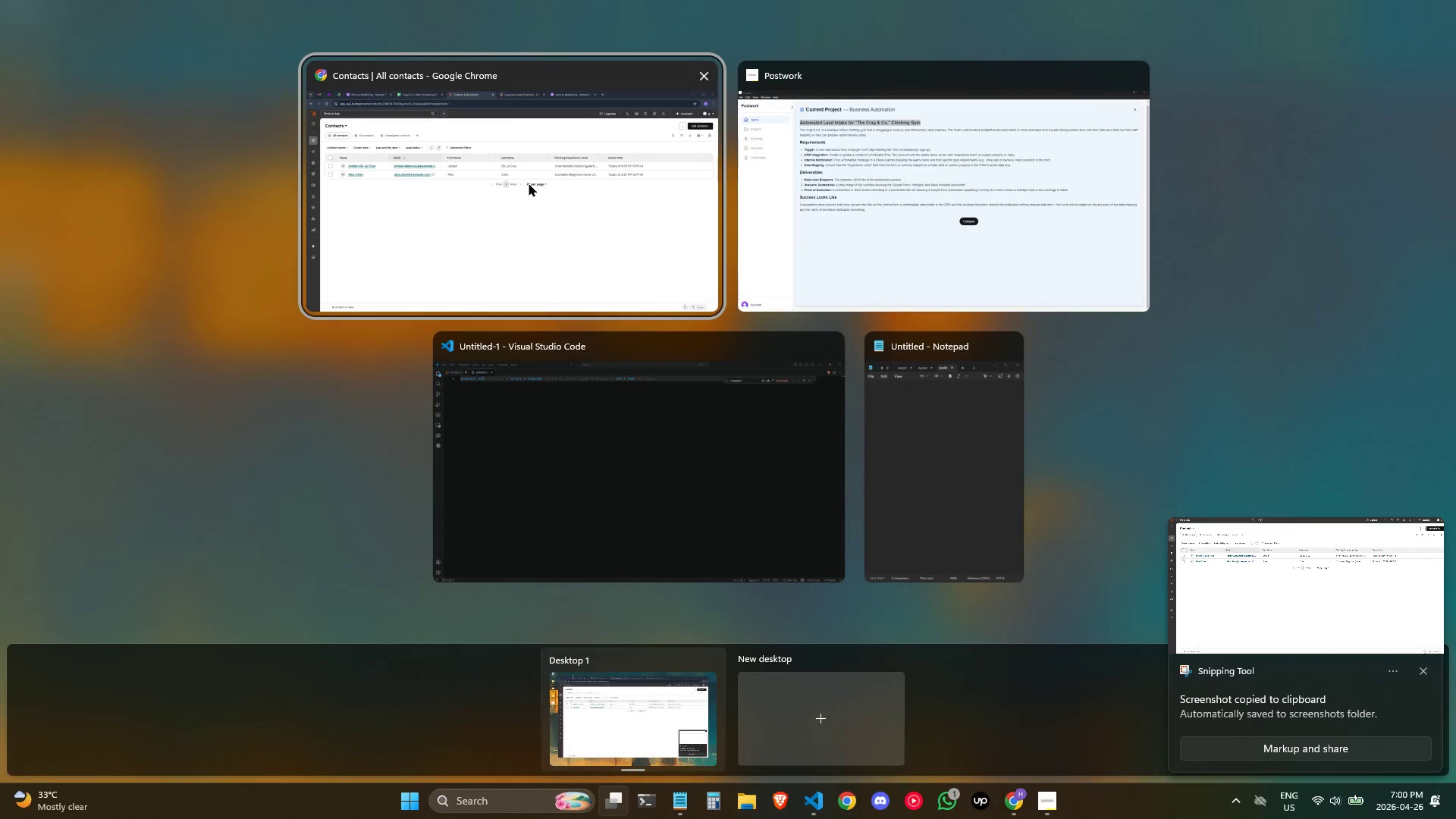 
left_click([916, 180])